 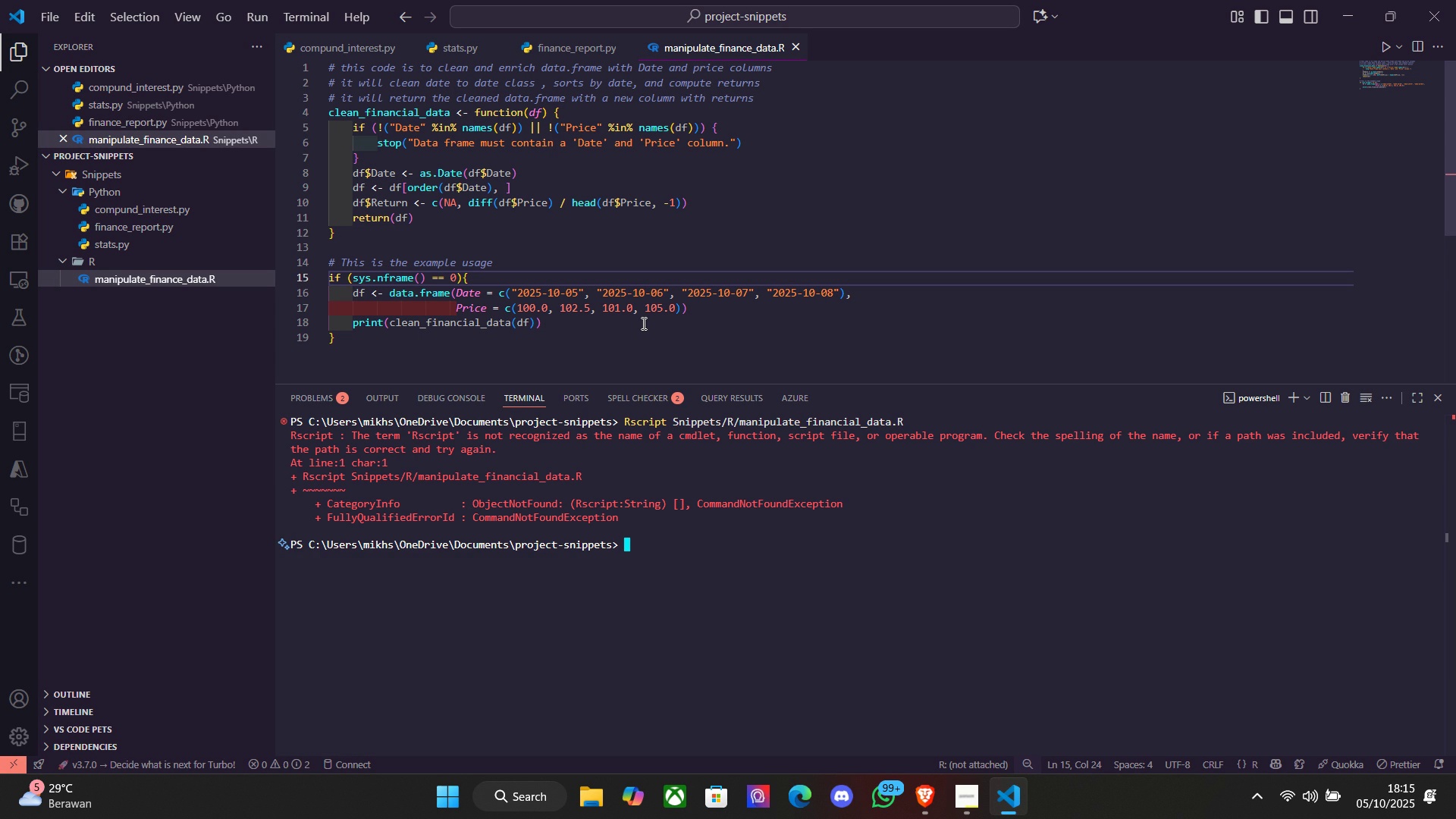 
left_click([602, 518])
 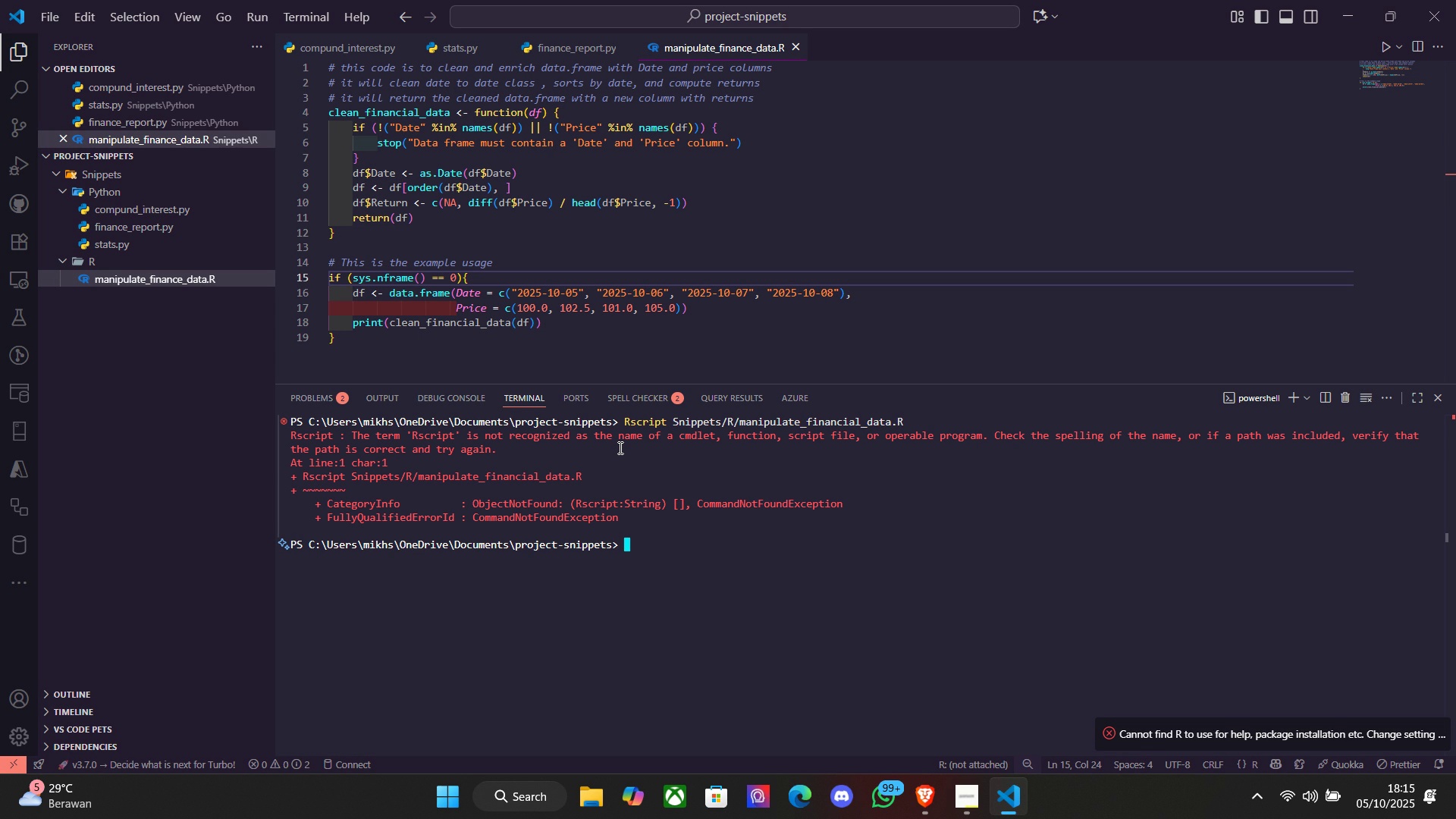 
wait(10.67)
 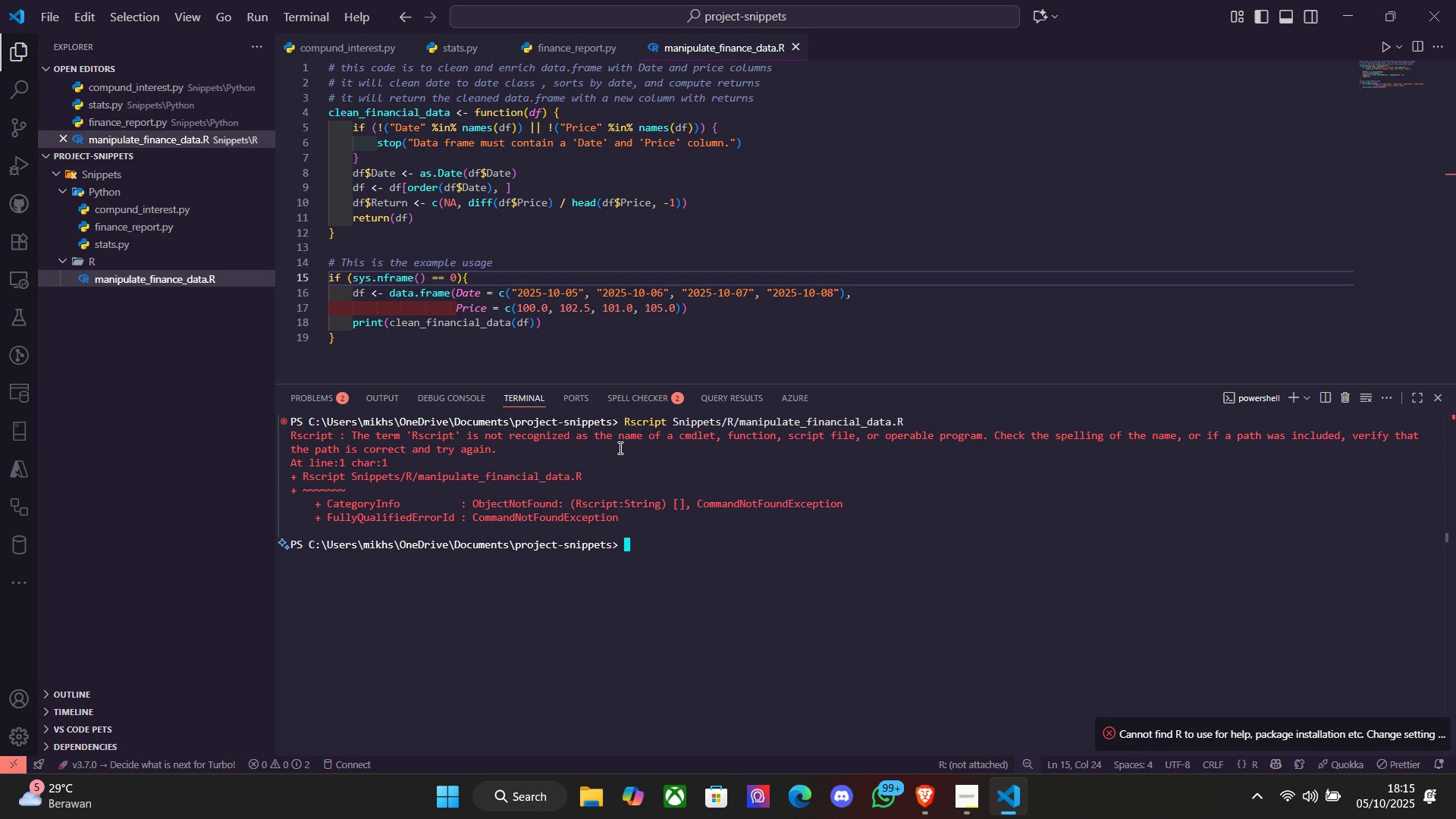 
left_click([438, 310])
 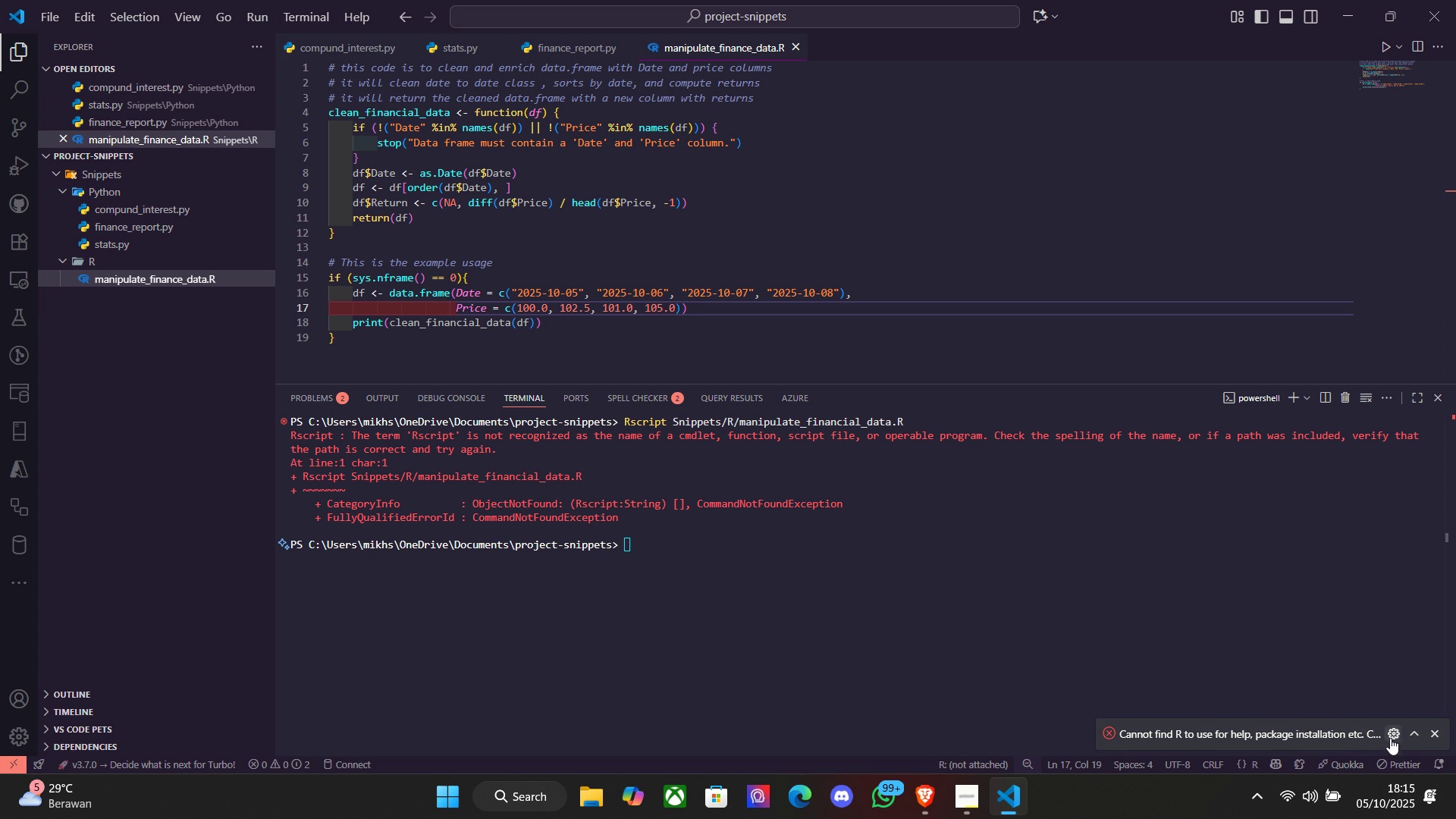 
left_click([1417, 734])
 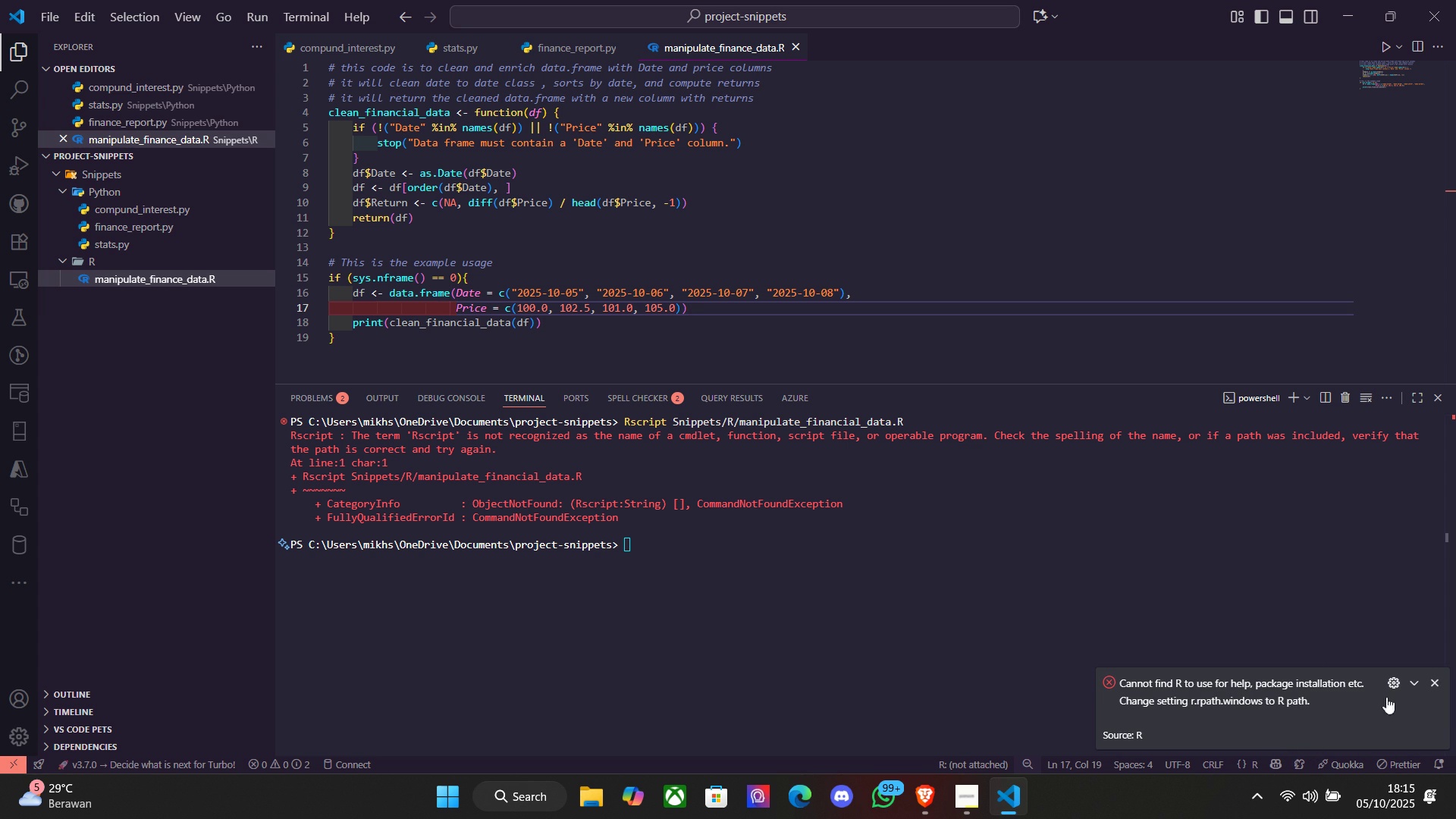 
left_click([1417, 684])
 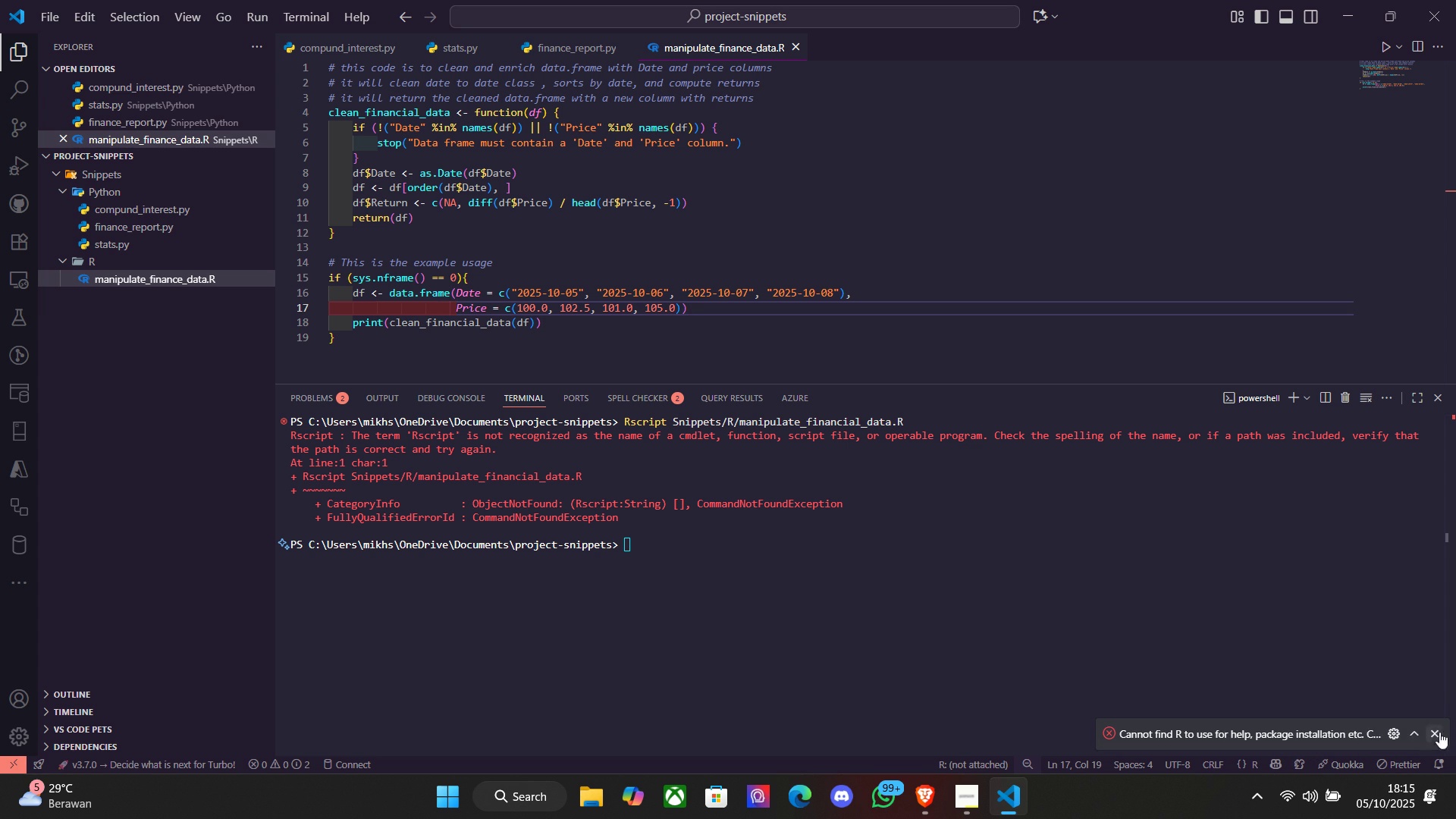 
left_click([1439, 732])
 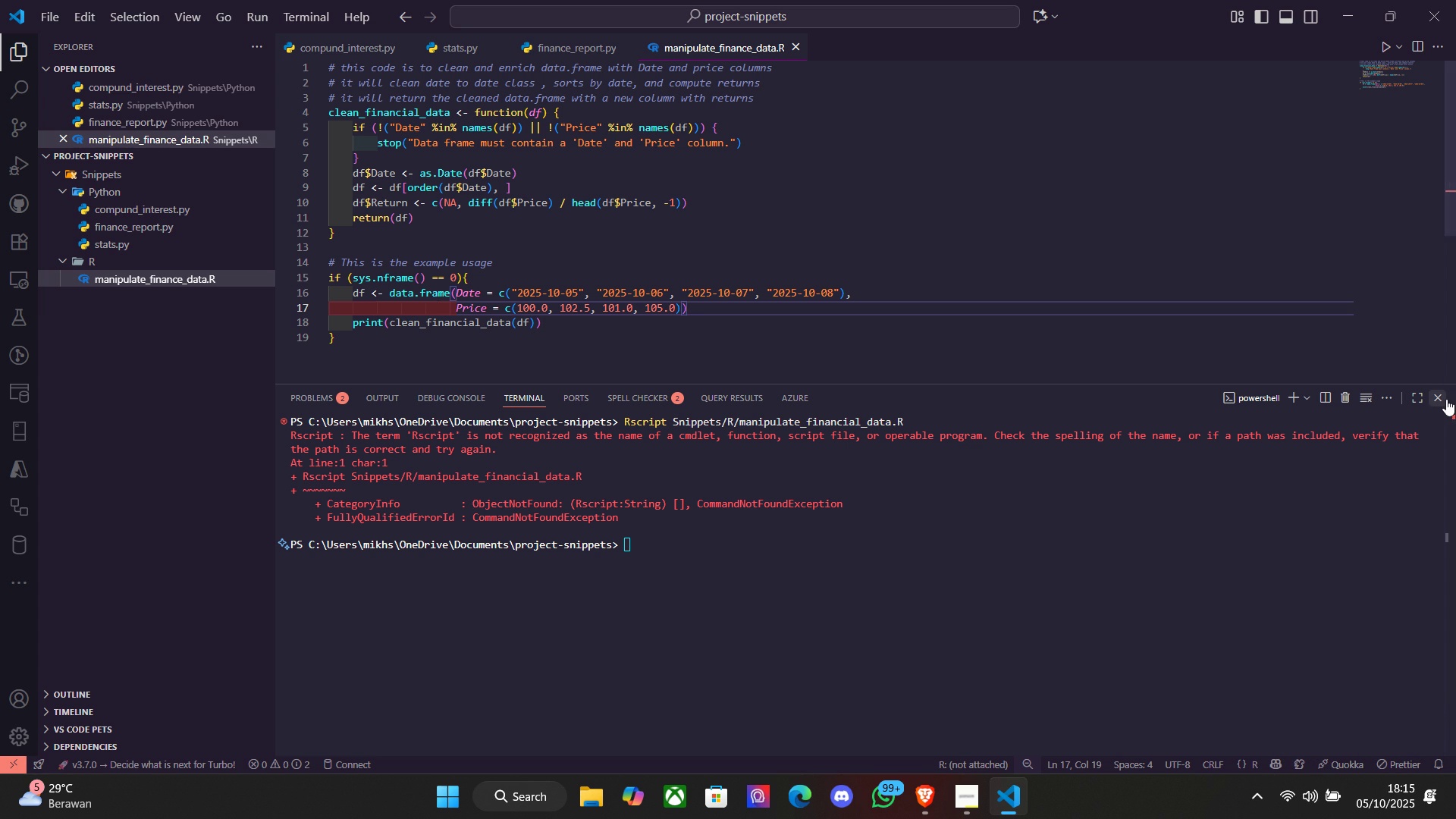 
left_click([1446, 399])
 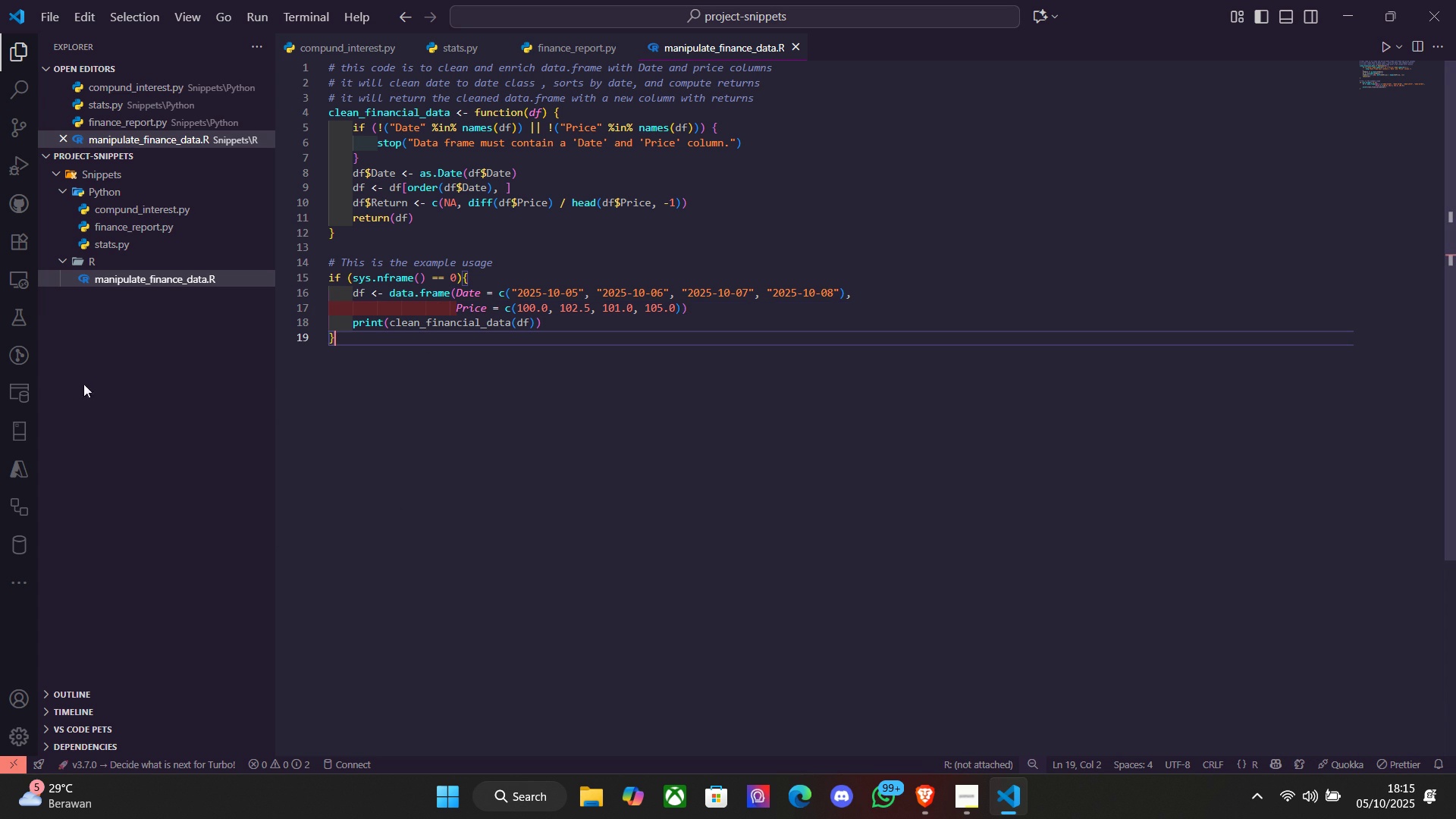 
double_click([115, 326])
 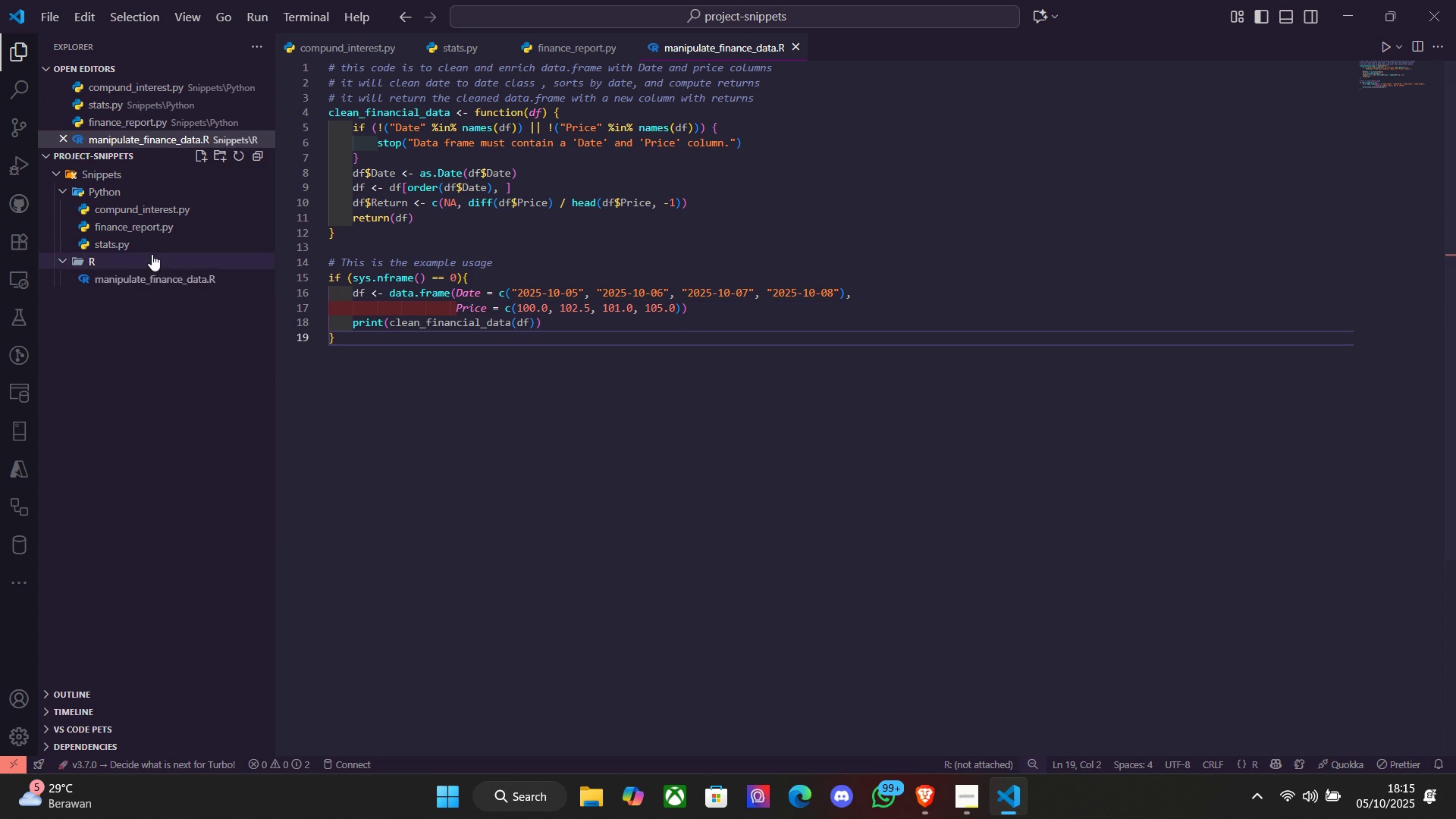 
triple_click([152, 254])
 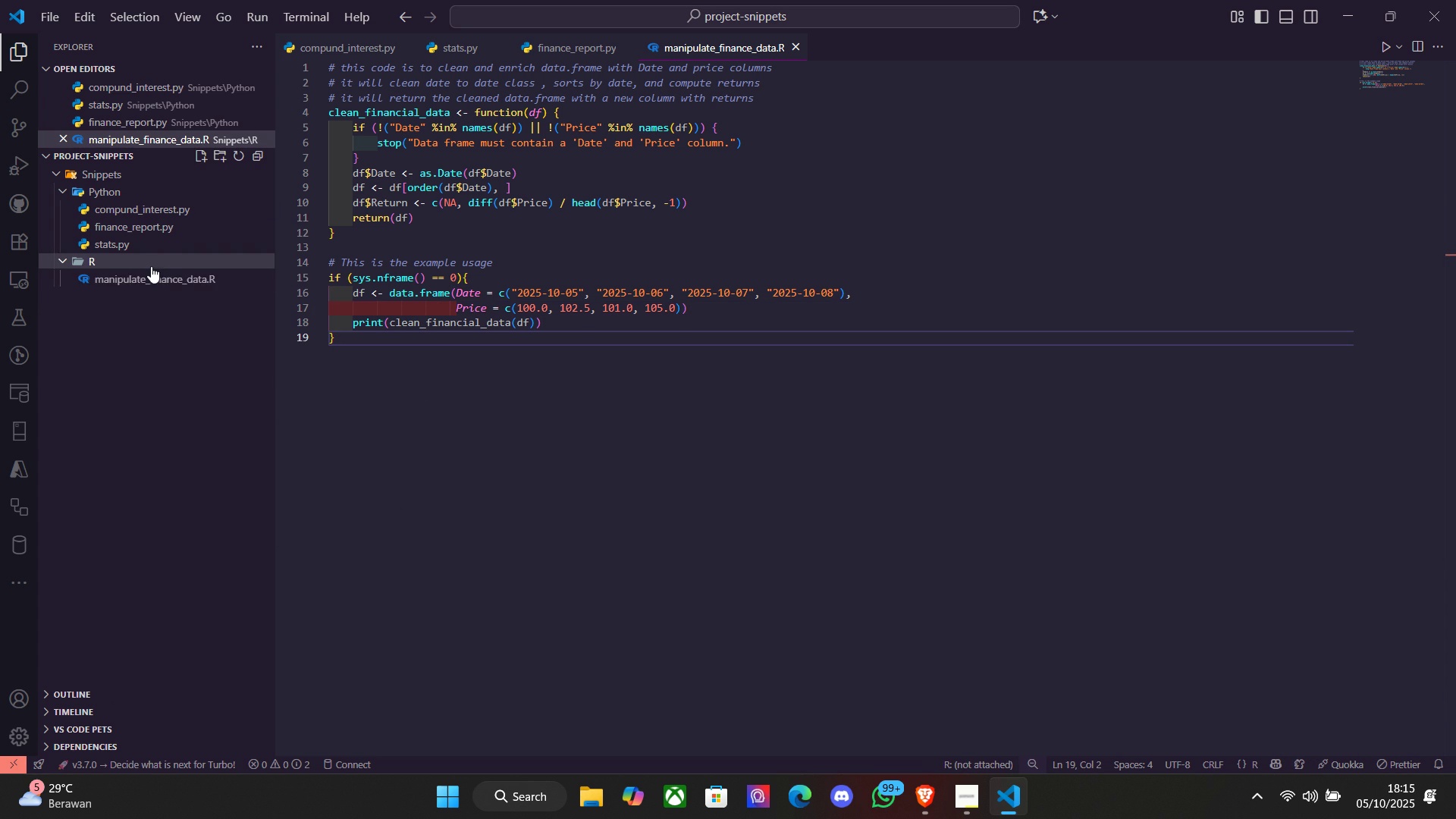 
triple_click([151, 266])
 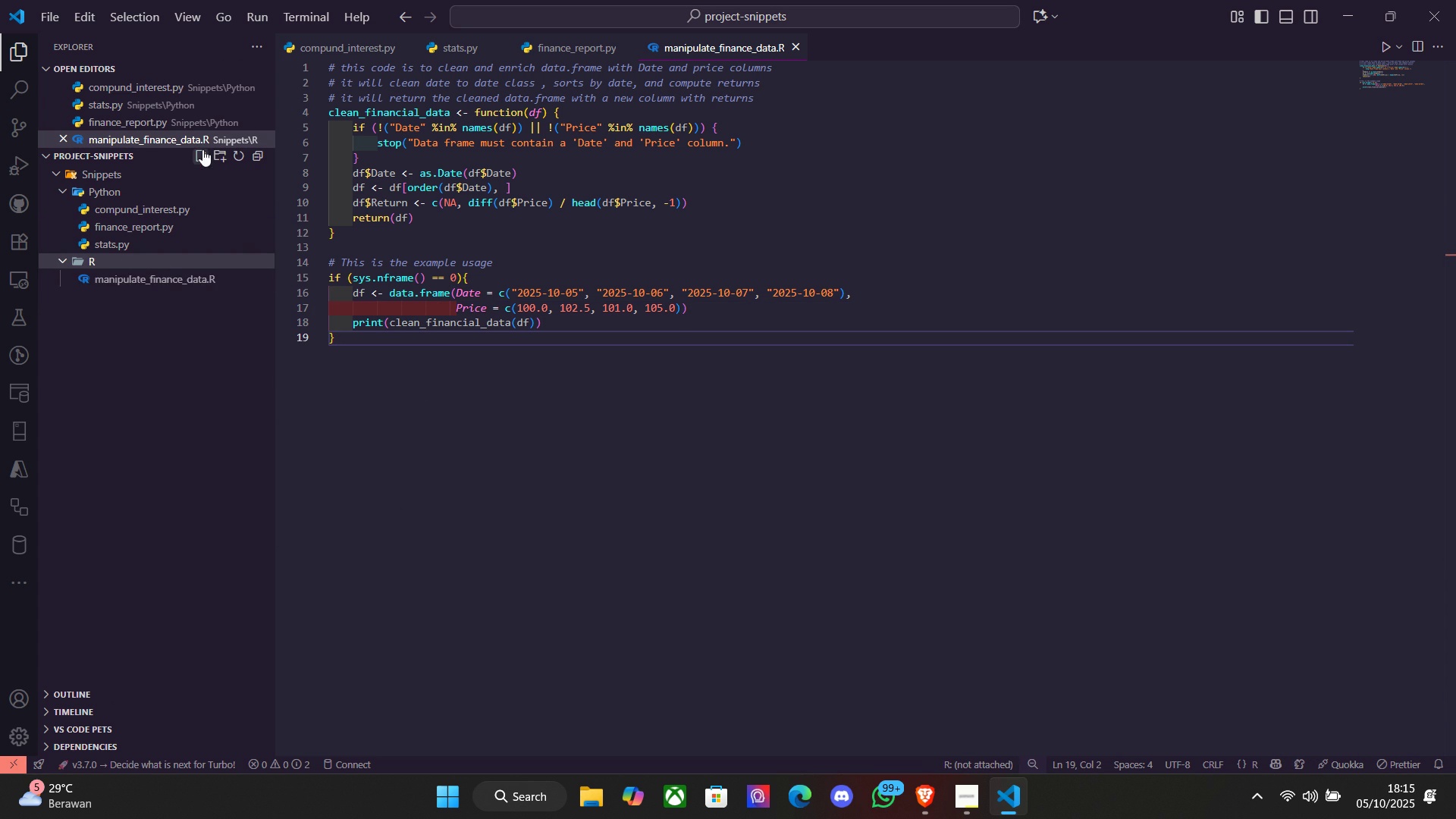 
left_click([202, 149])
 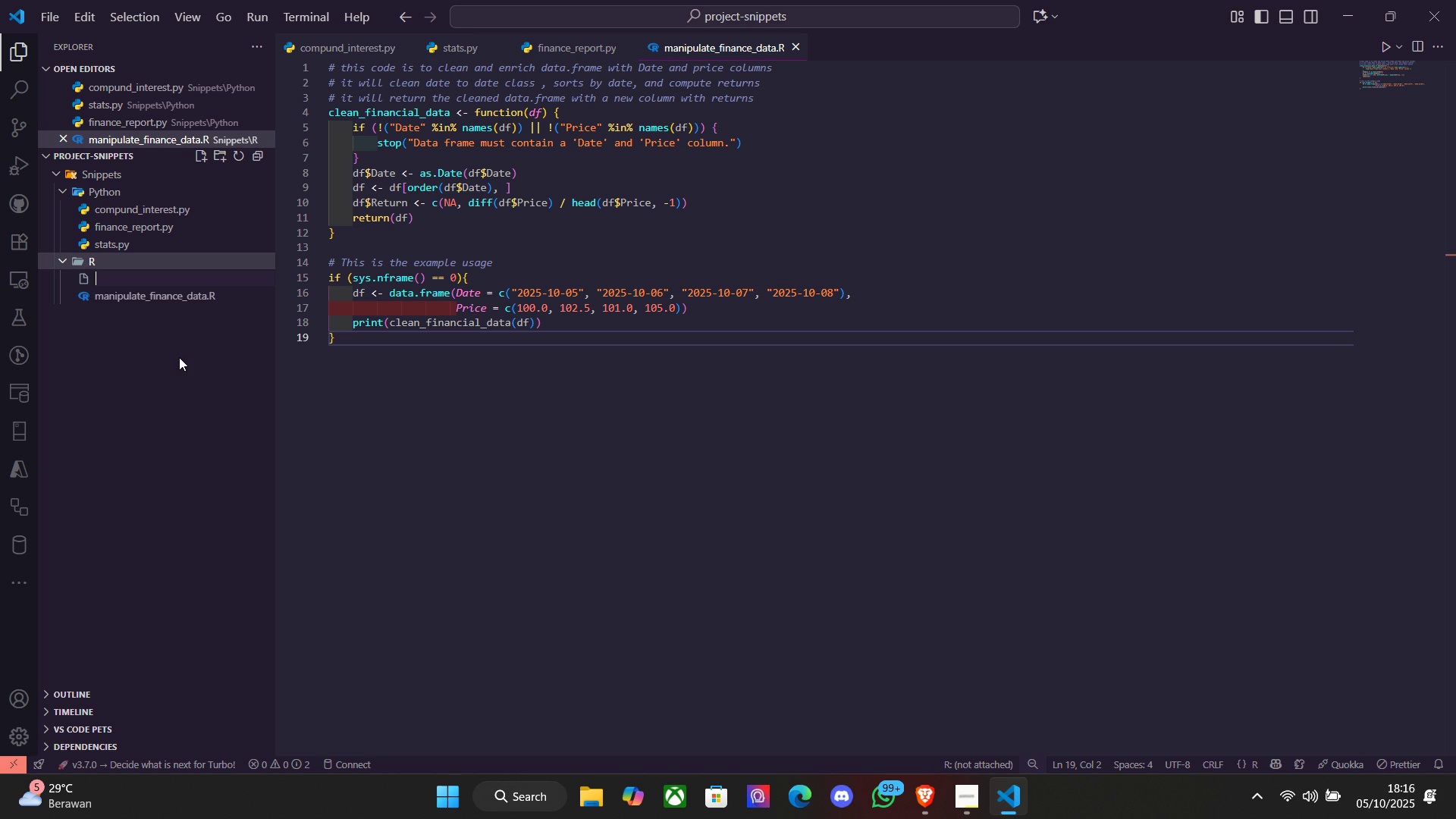 
wait(11.0)
 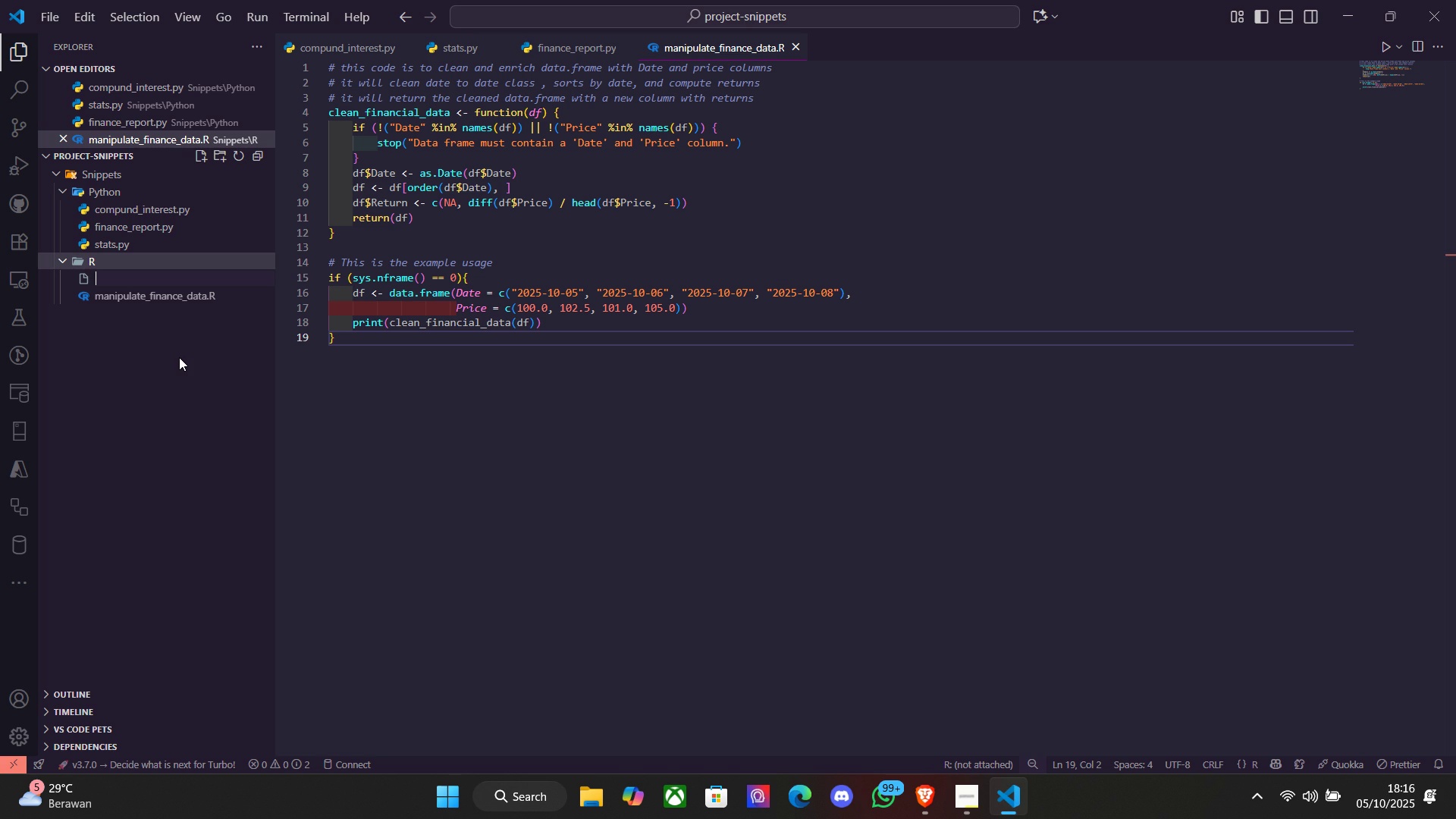 
type(simple_visual.R)